 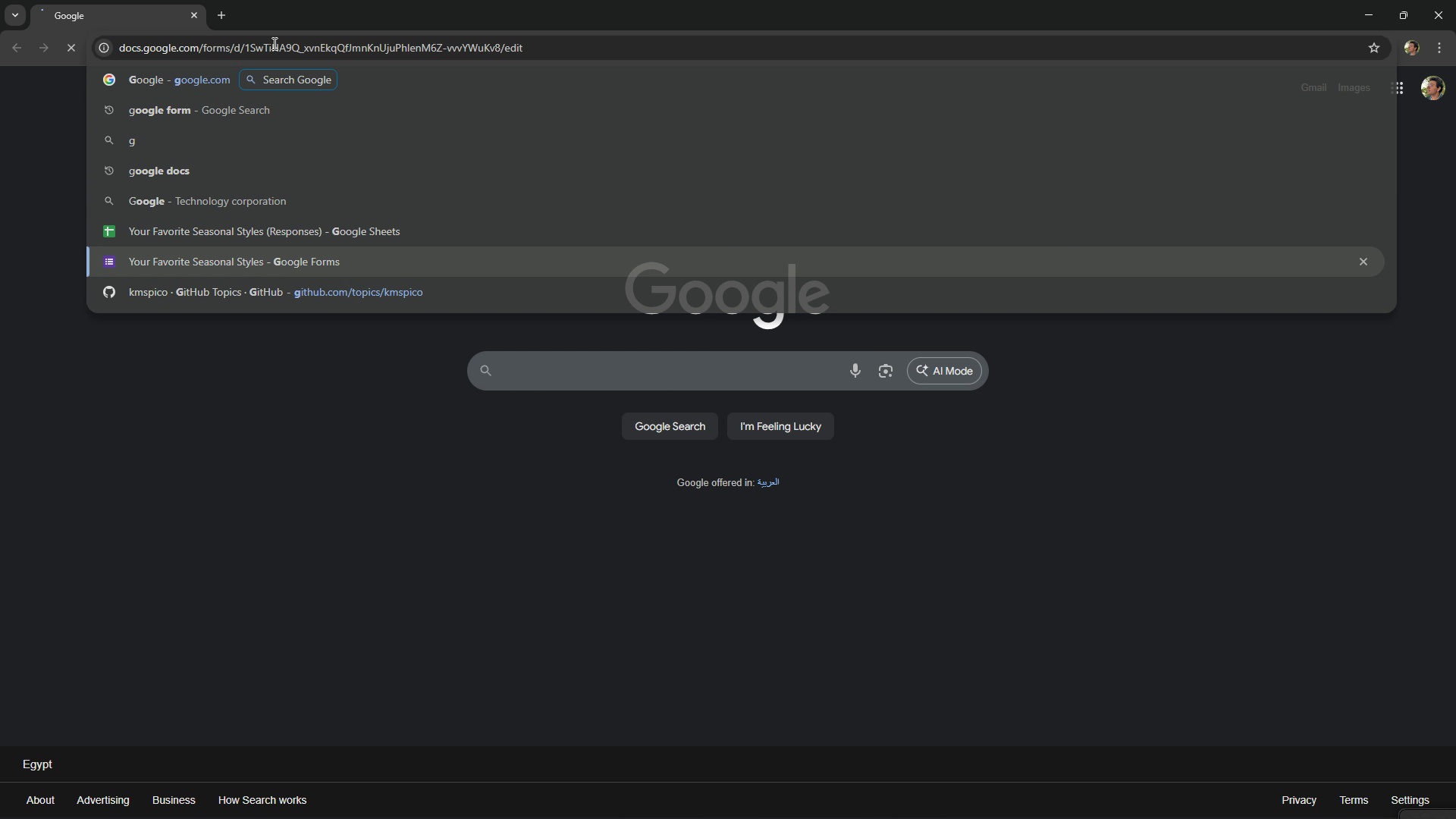 
key(Enter)
 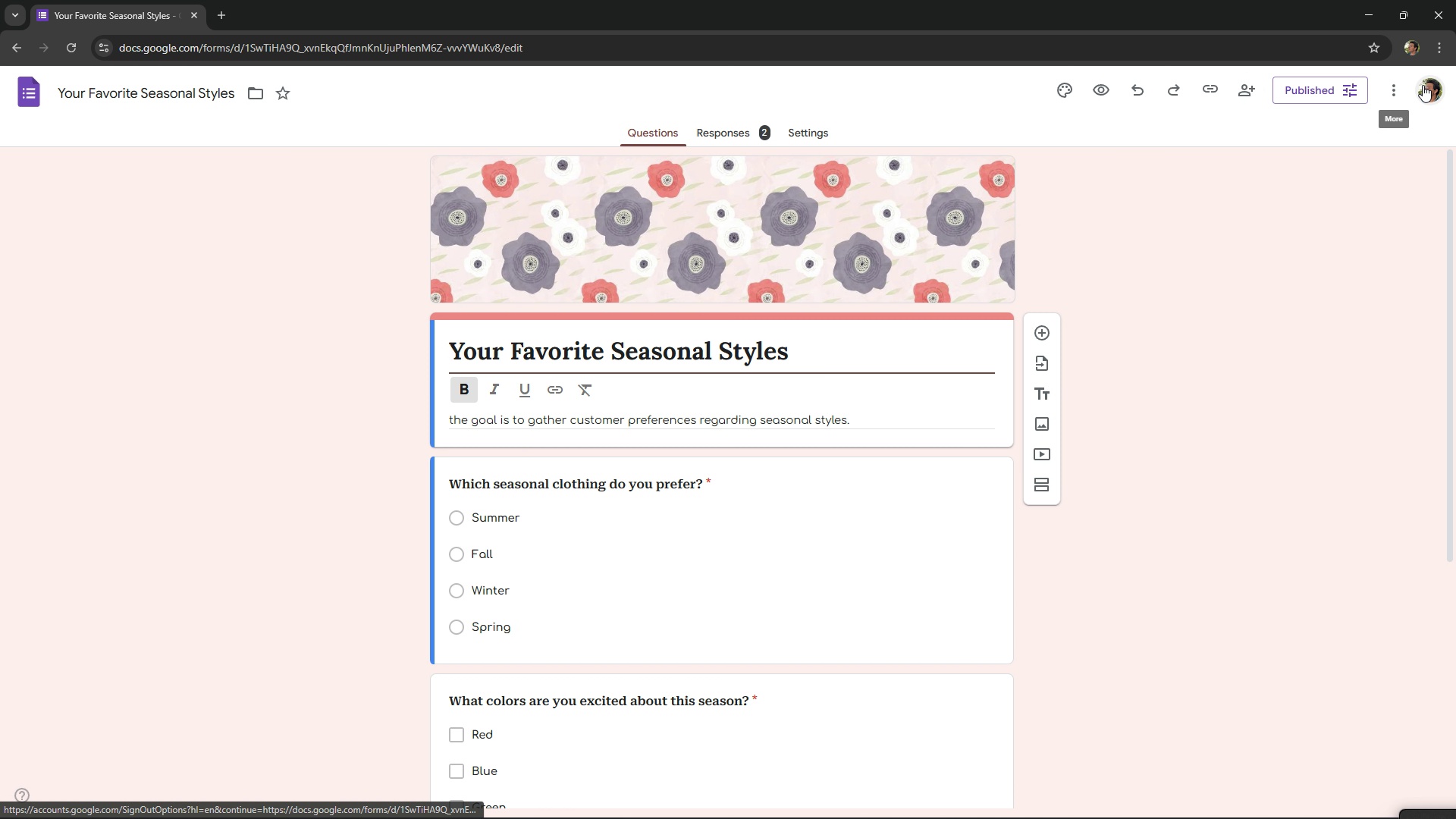 
left_click([1340, 89])
 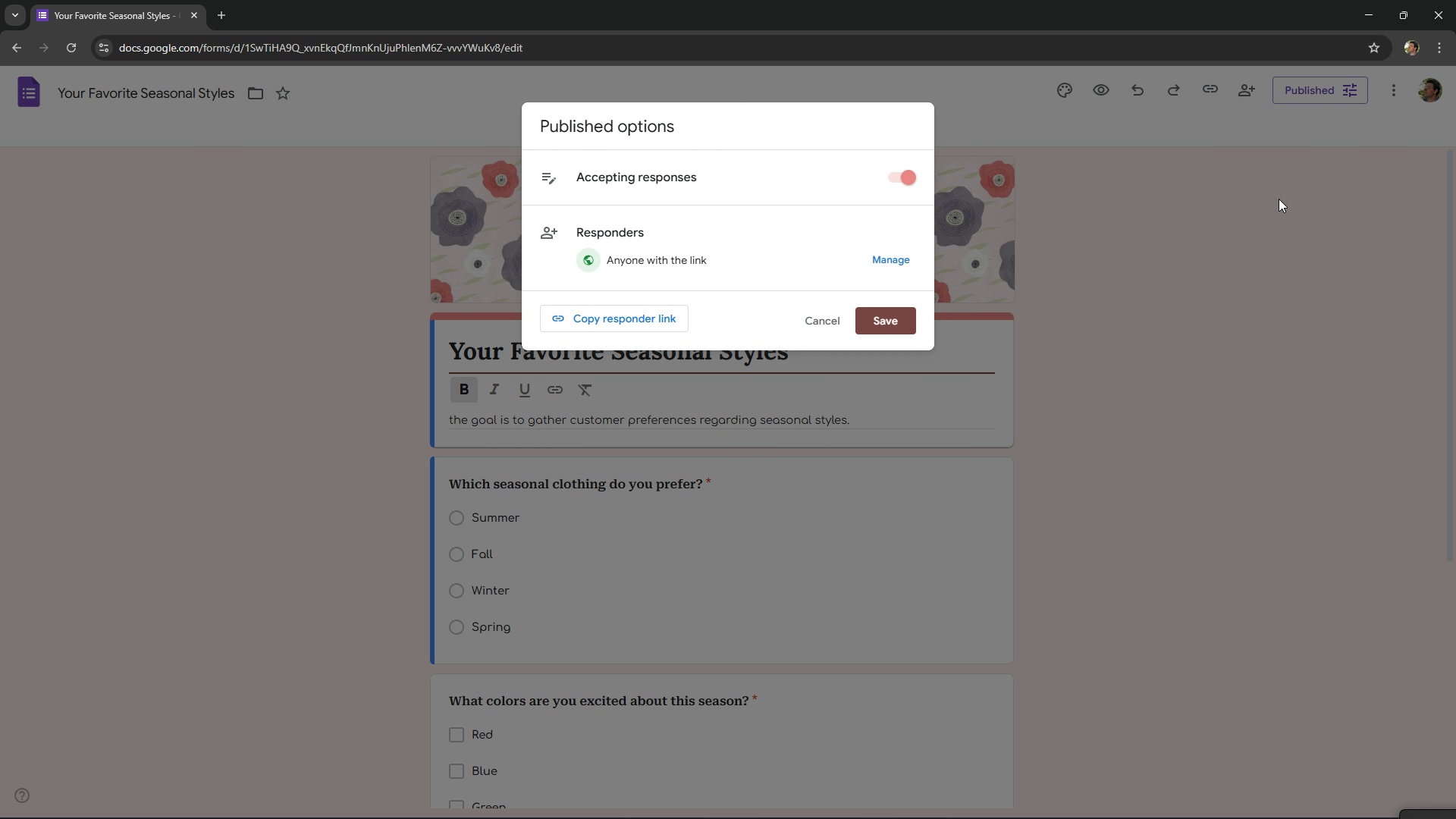 
left_click([1266, 234])
 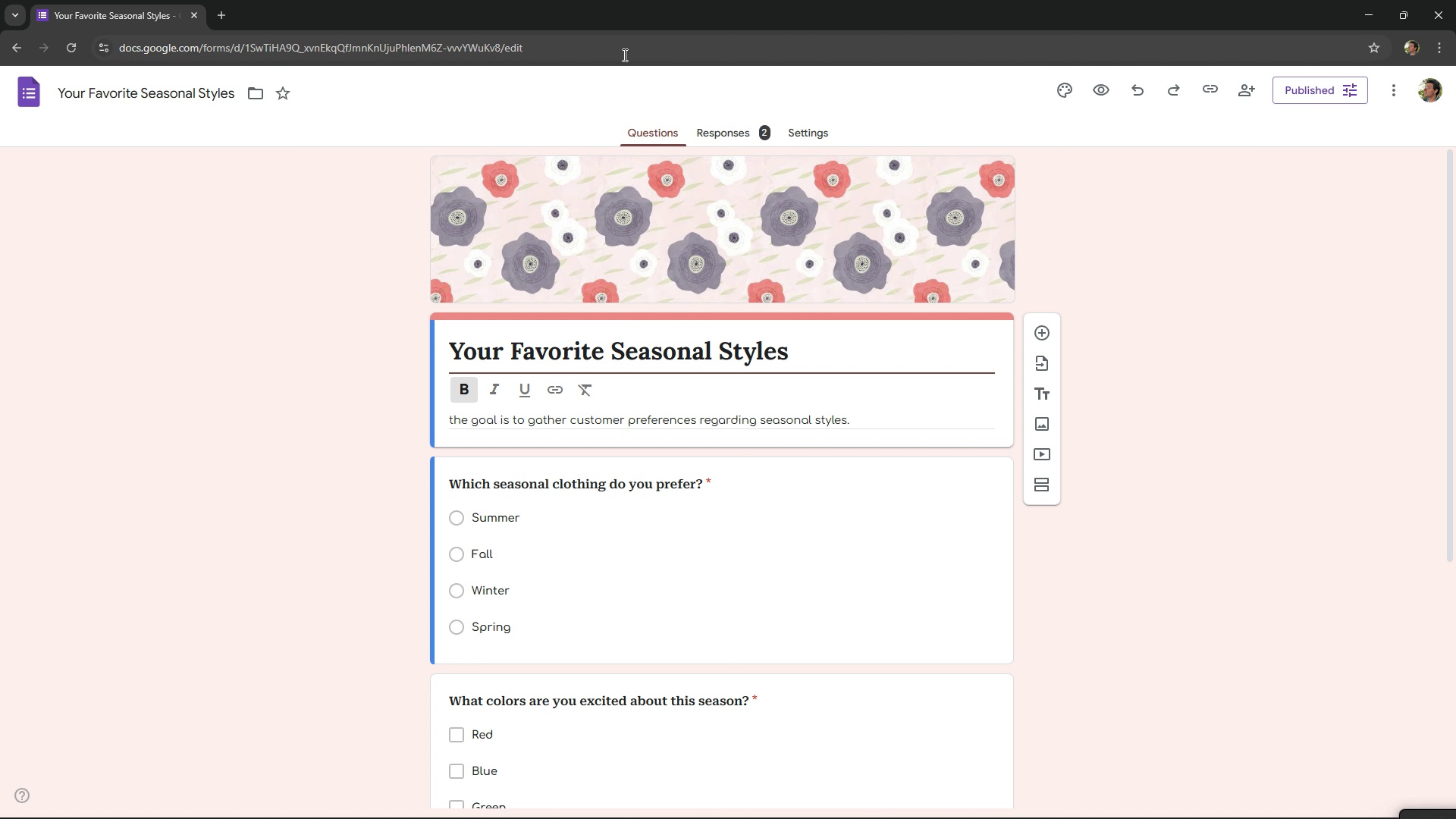 
left_click_drag(start_coordinate=[631, 55], to_coordinate=[203, 60])
 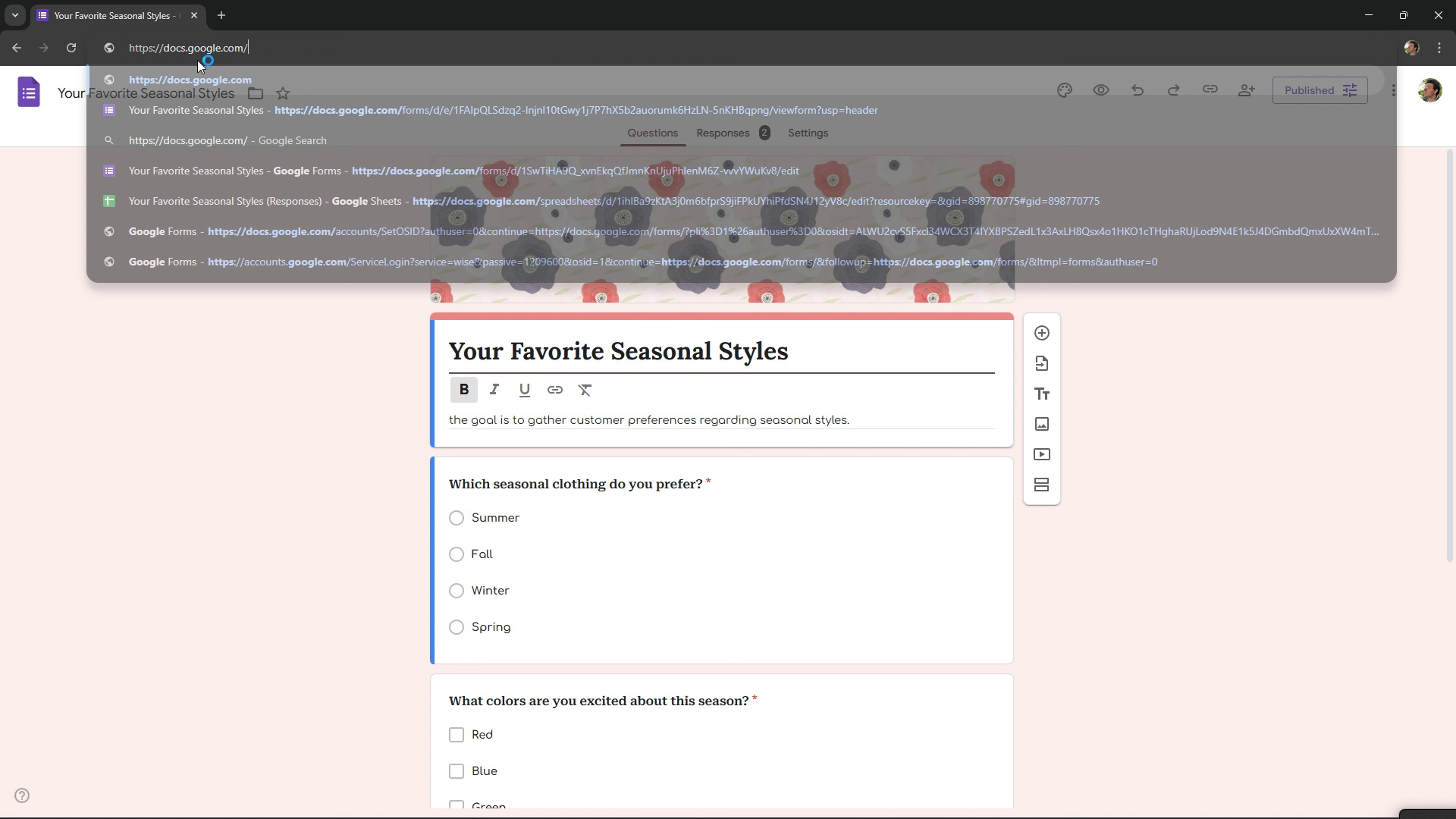 
key(Backspace)
 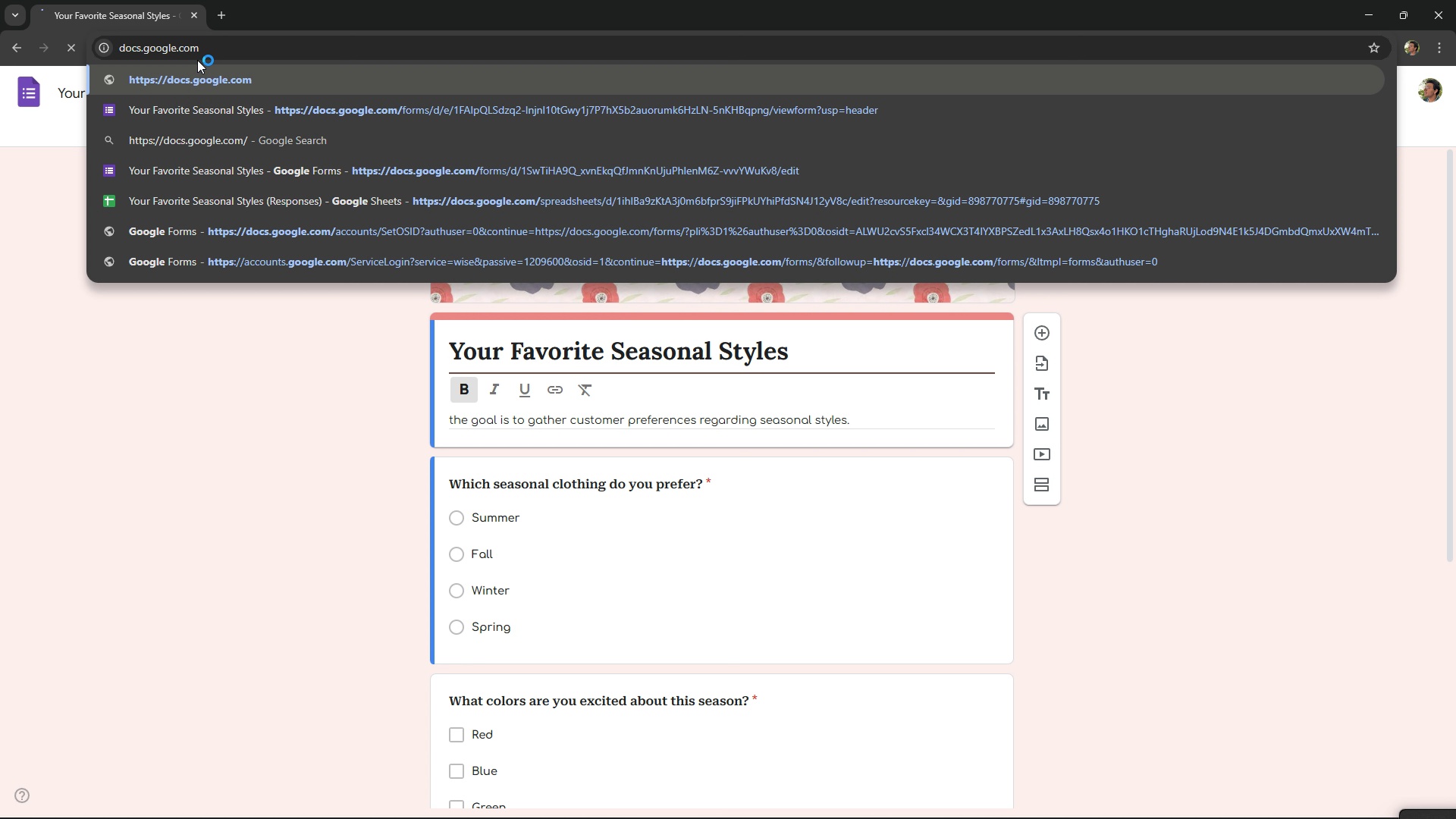 
key(Enter)
 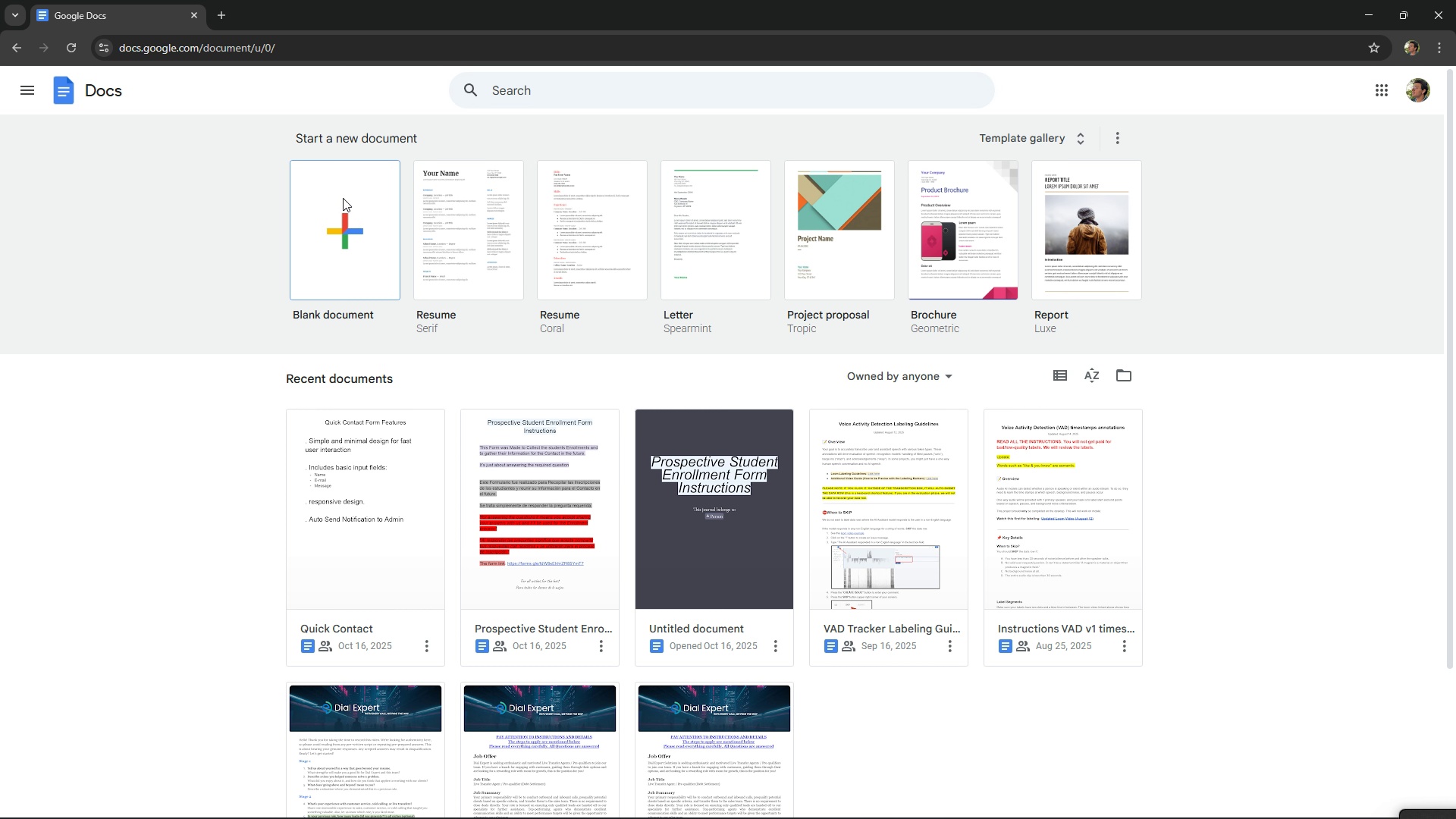 
wait(7.13)
 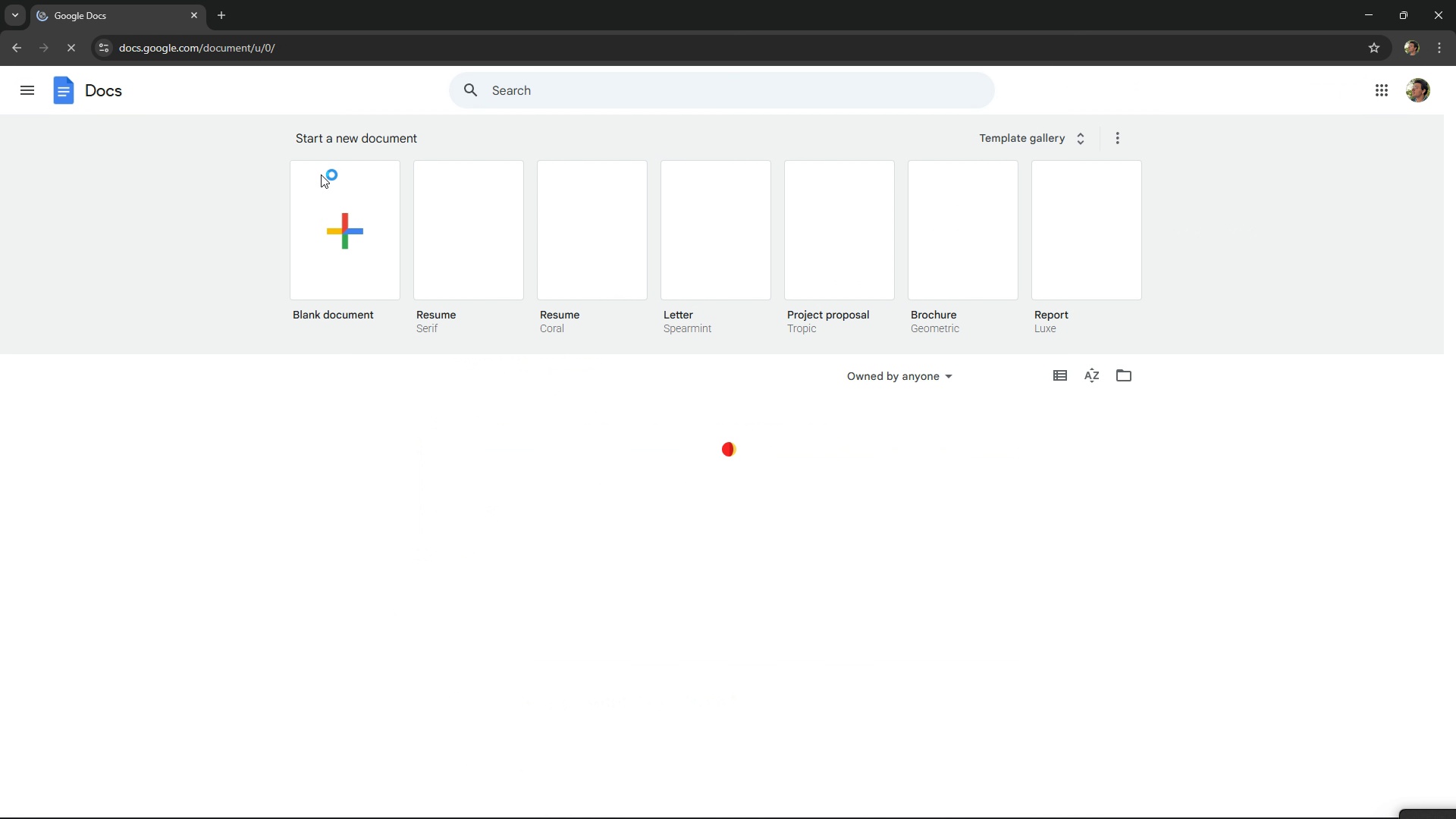 
left_click([343, 198])
 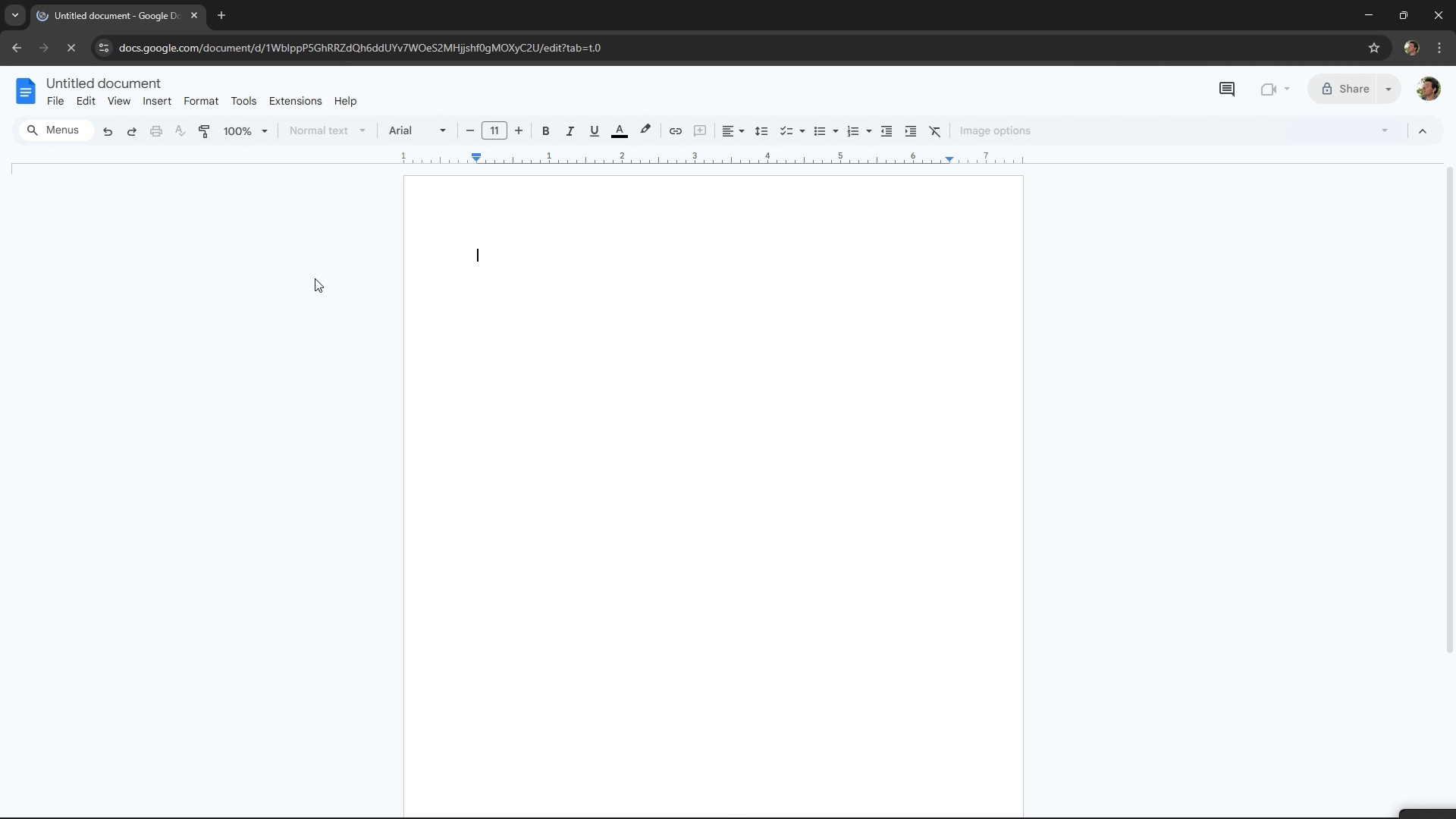 
 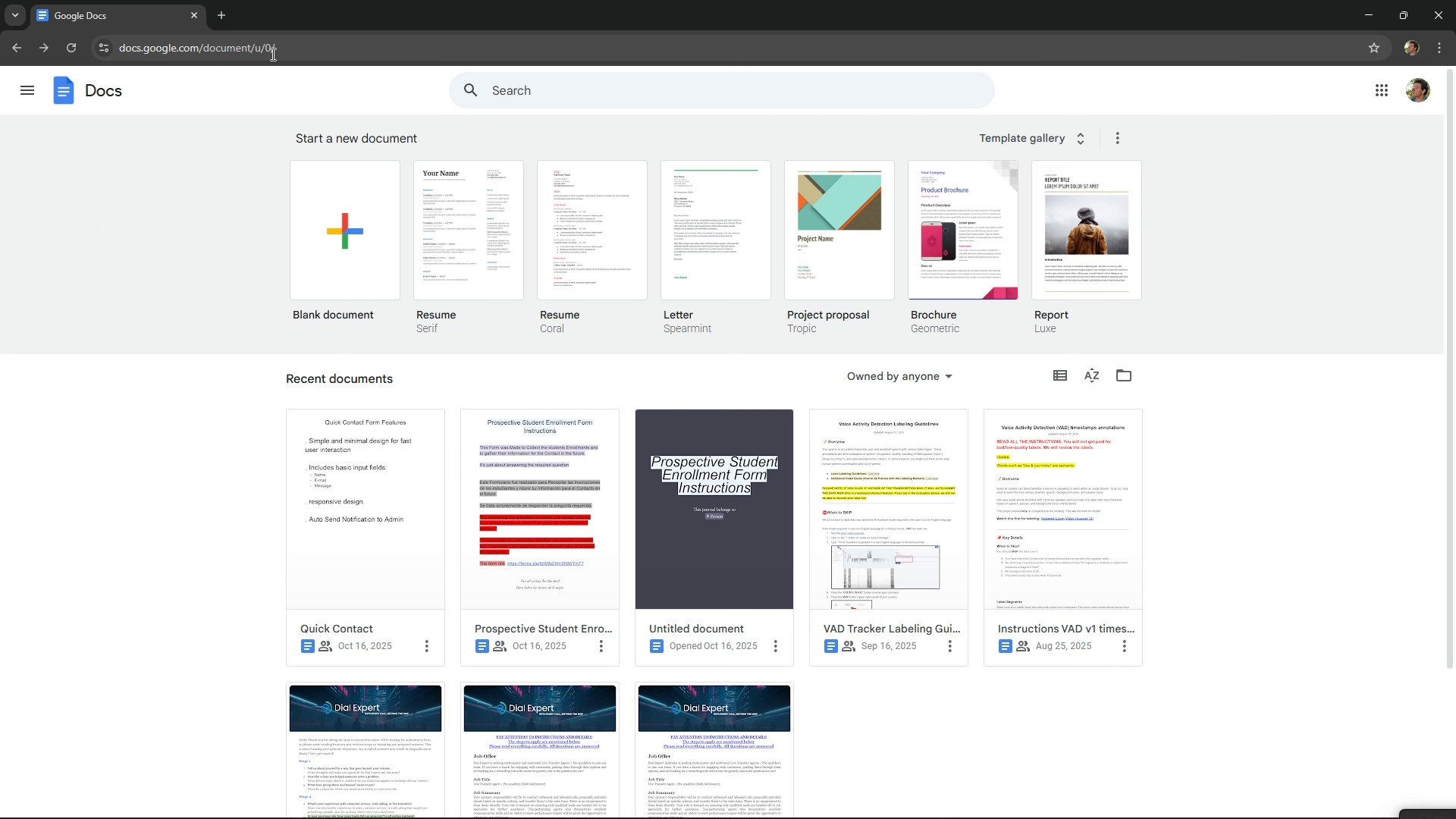 
left_click_drag(start_coordinate=[250, 47], to_coordinate=[205, 54])
 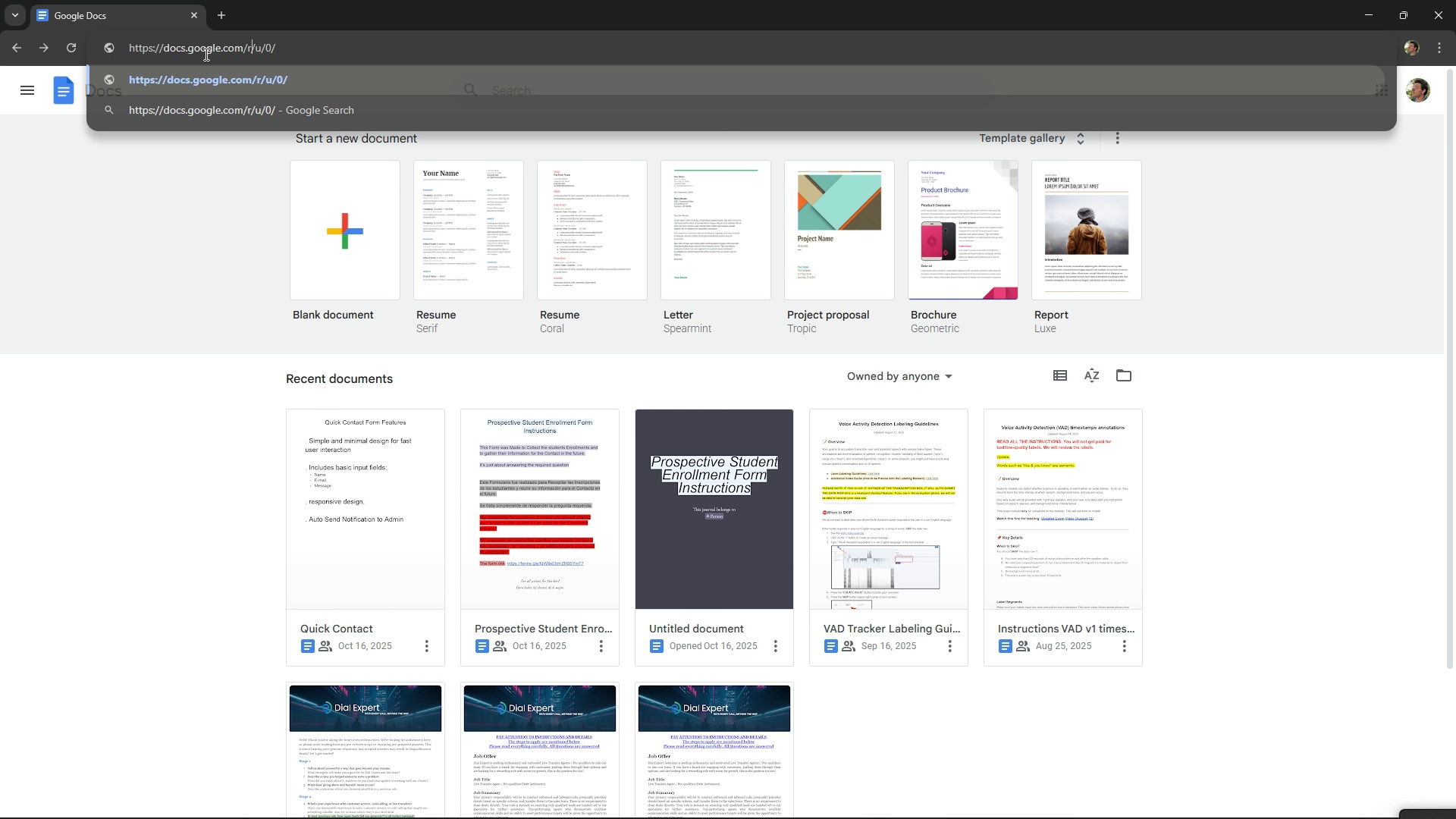 
type(ro)
key(Backspace)
key(Backspace)
type(forms)
 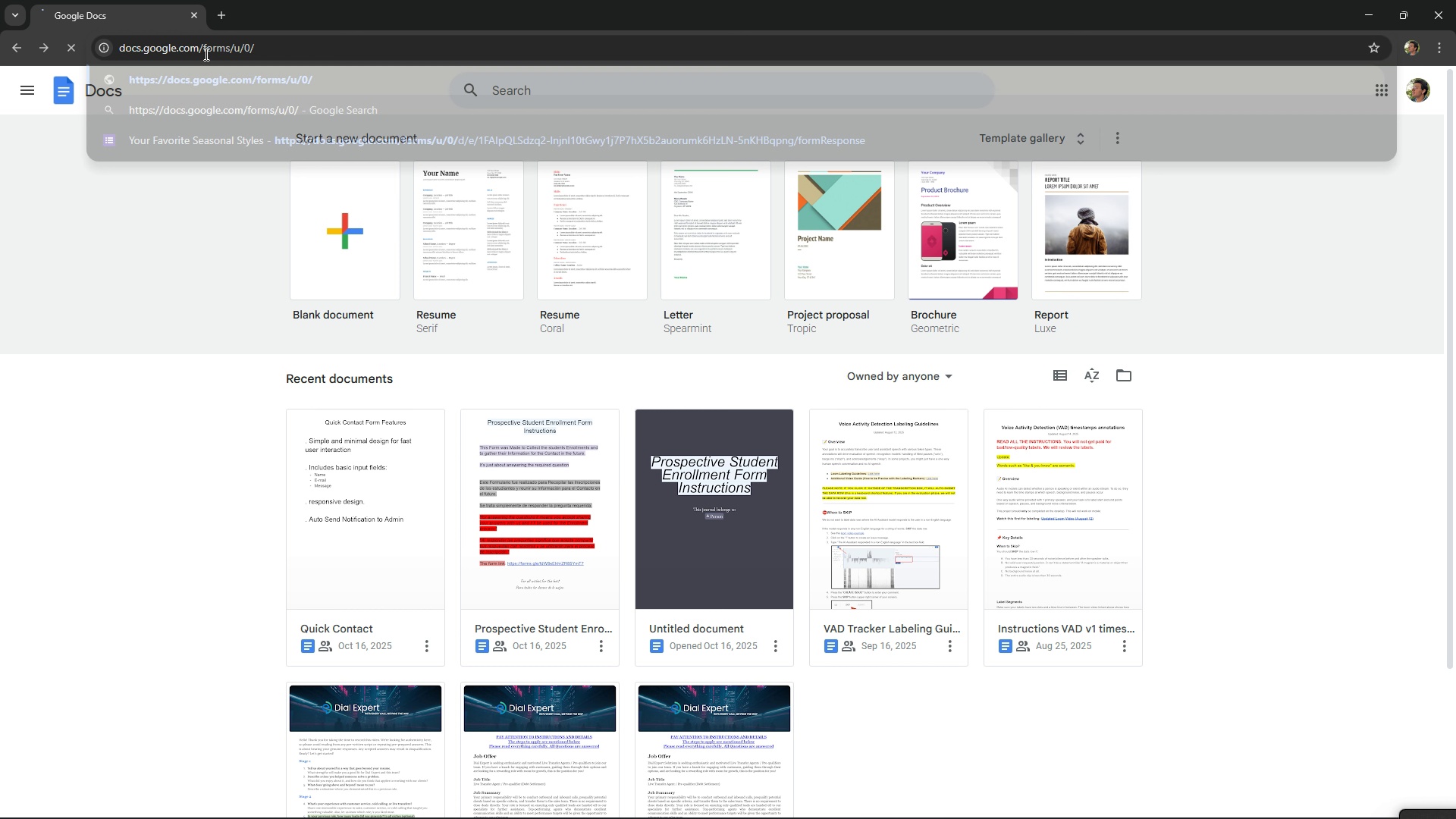 
key(Enter)
 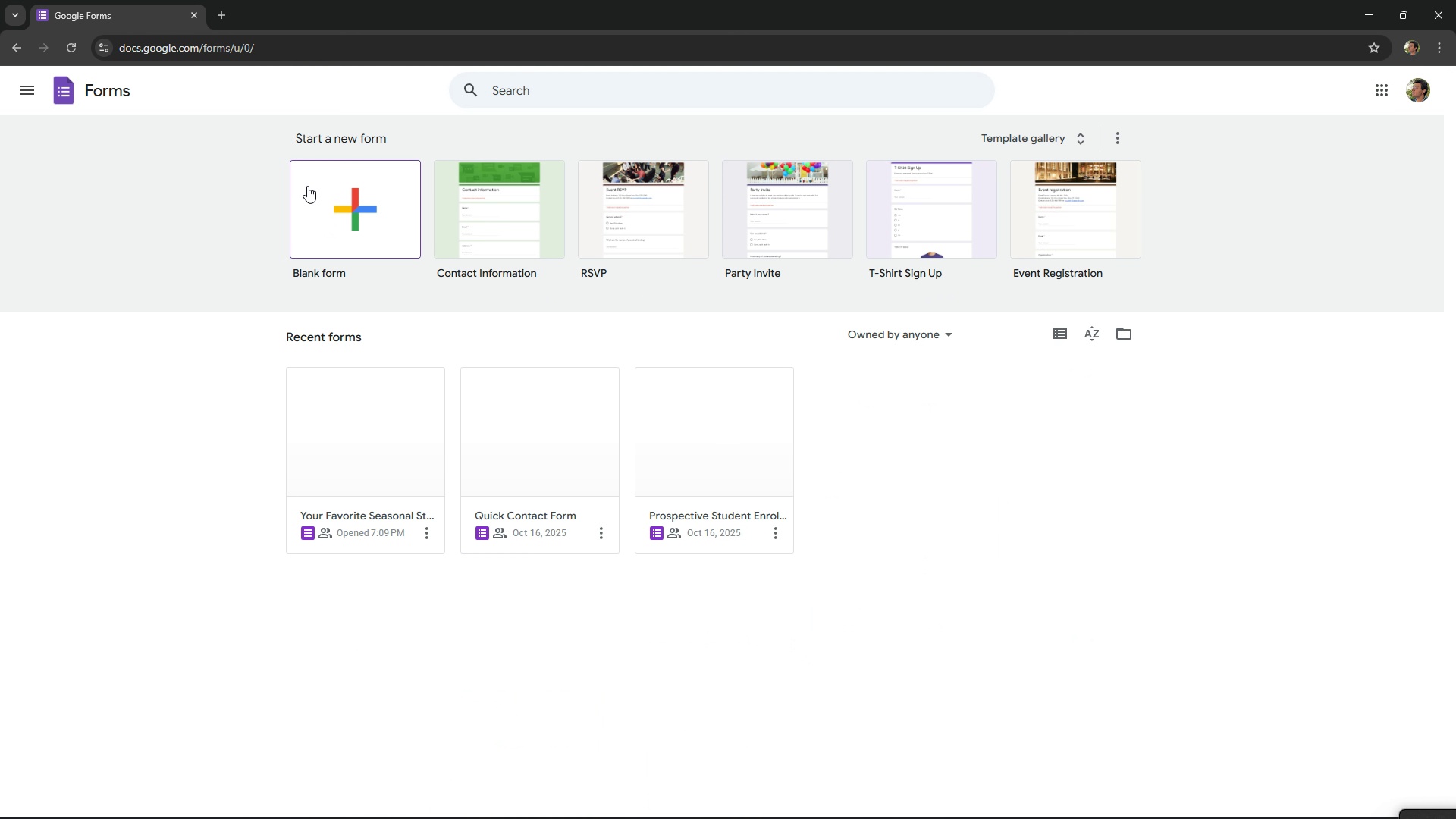 
left_click([307, 186])
 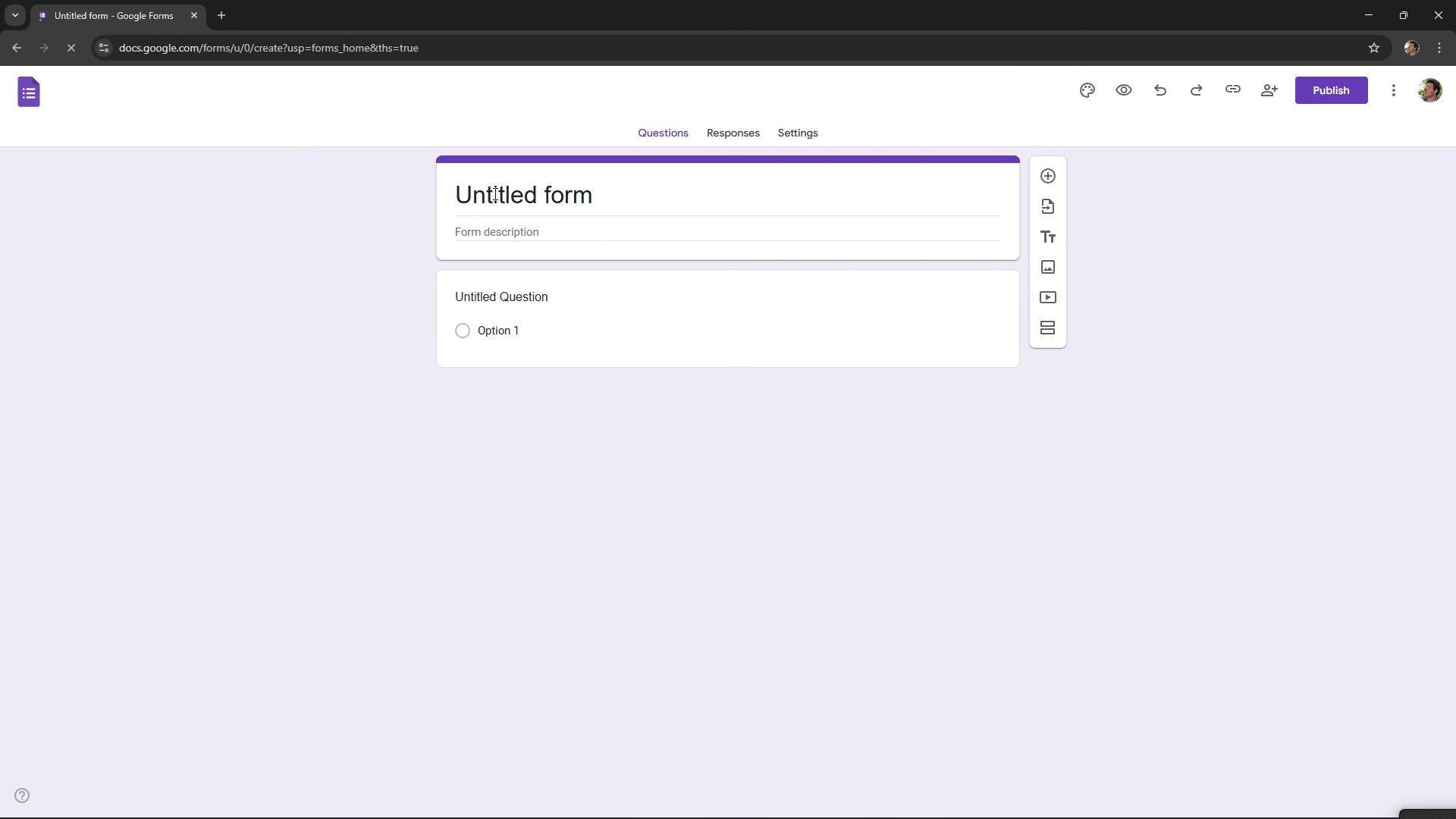 
key(Alt+AltLeft)
 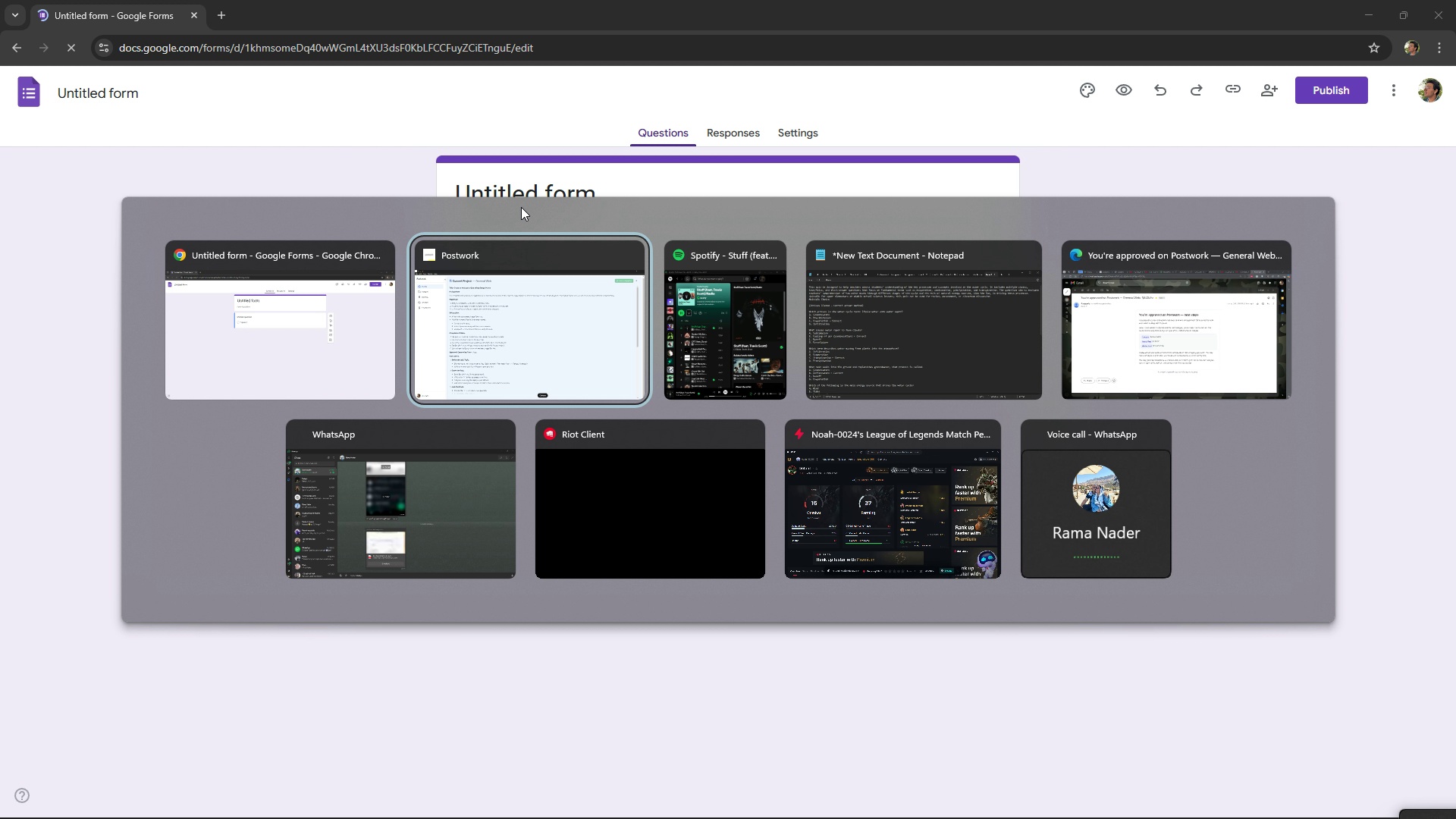 
key(Alt+Tab)